 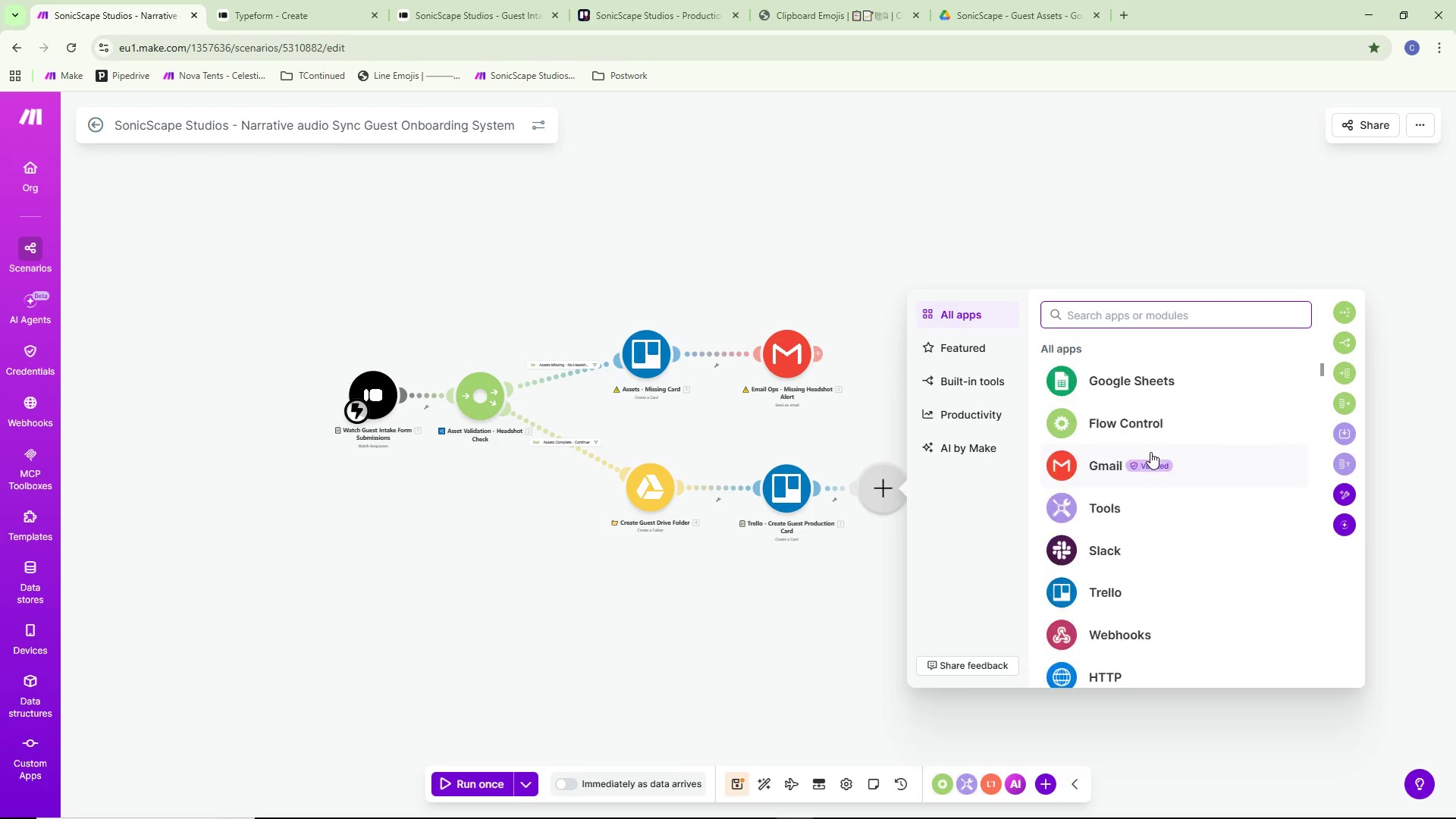 
left_click([1129, 424])
 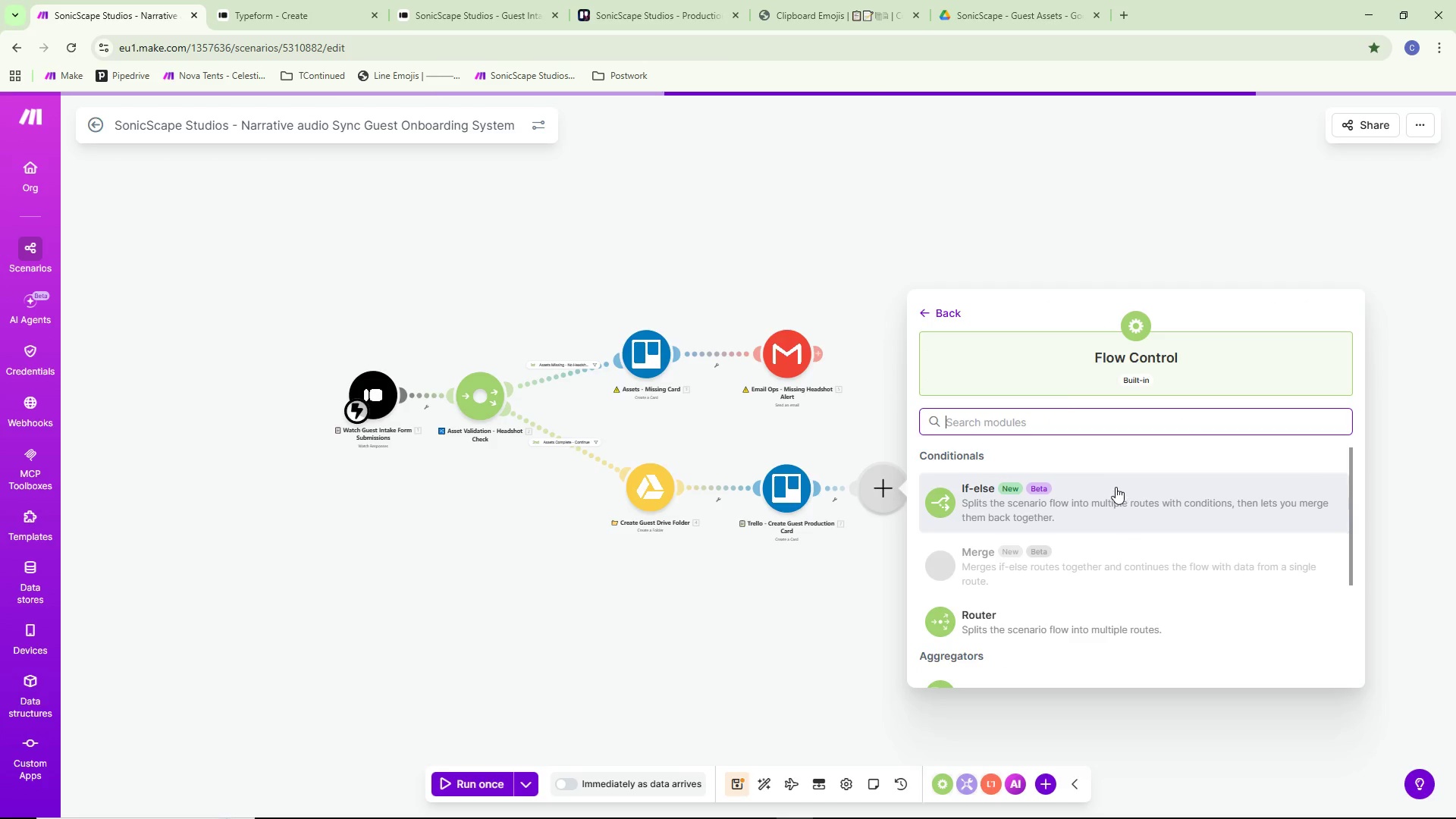 
scroll: coordinate [1101, 488], scroll_direction: down, amount: 2.0
 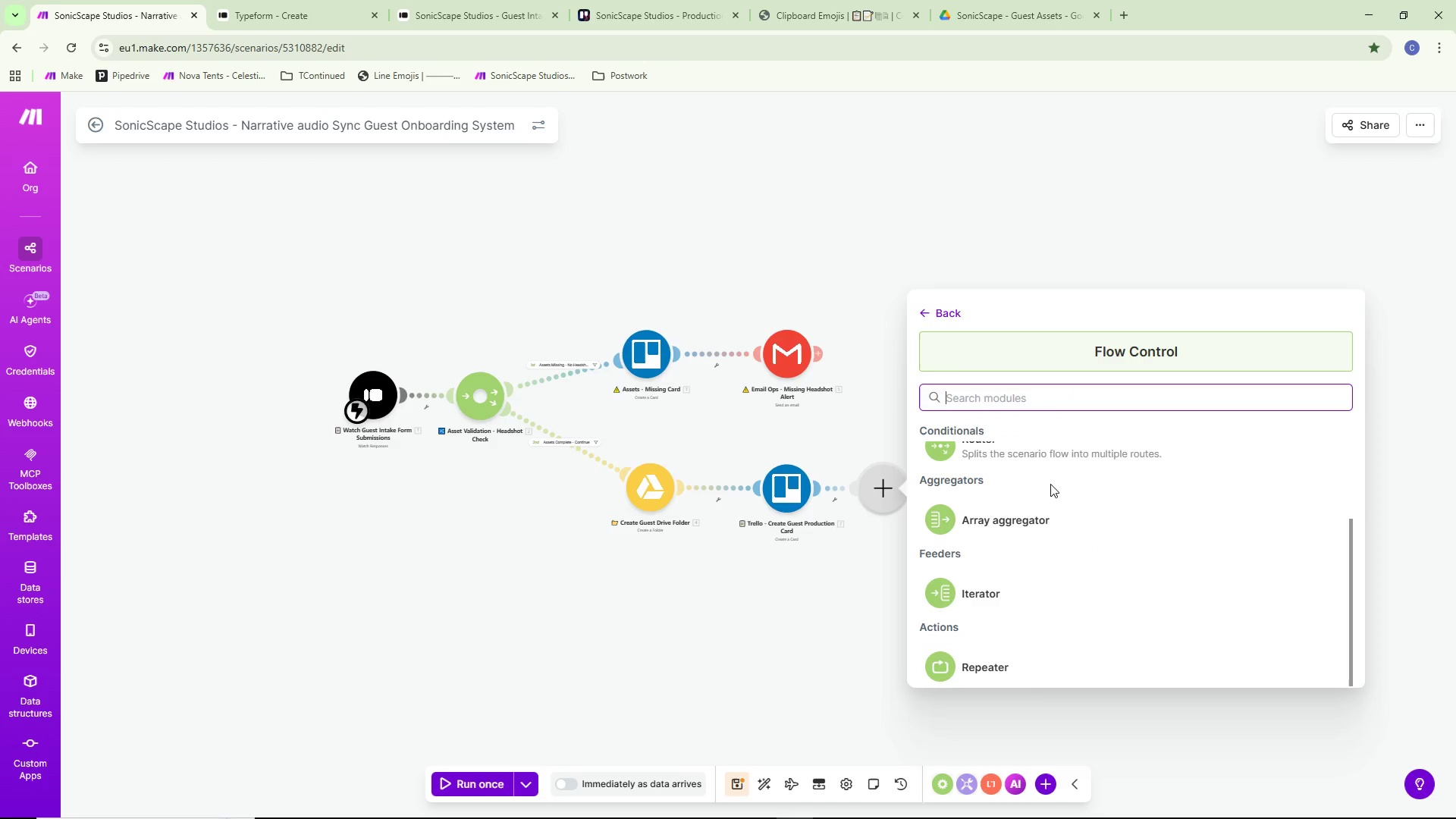 
scroll: coordinate [1050, 481], scroll_direction: up, amount: 2.0
 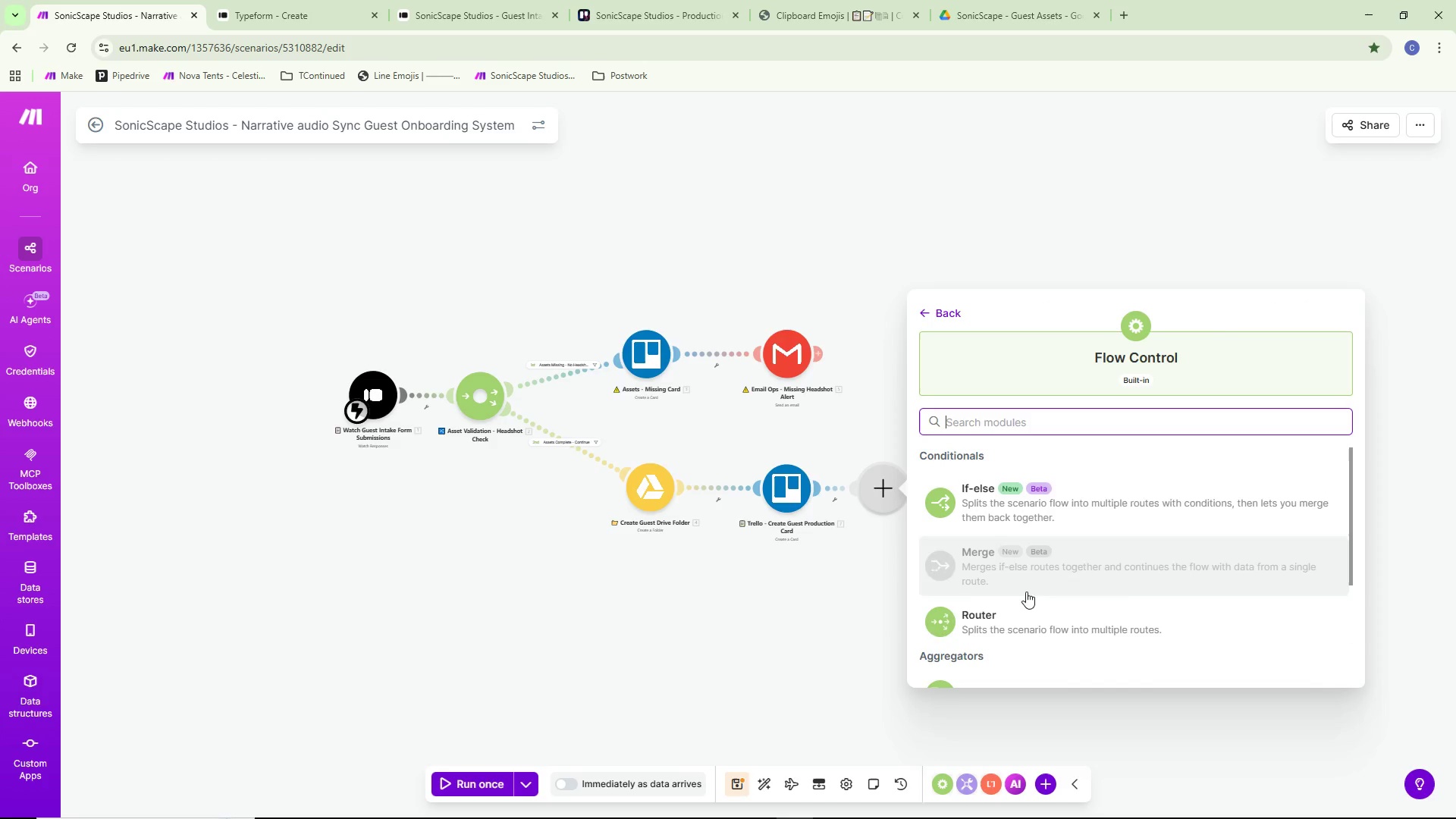 
left_click([1014, 620])
 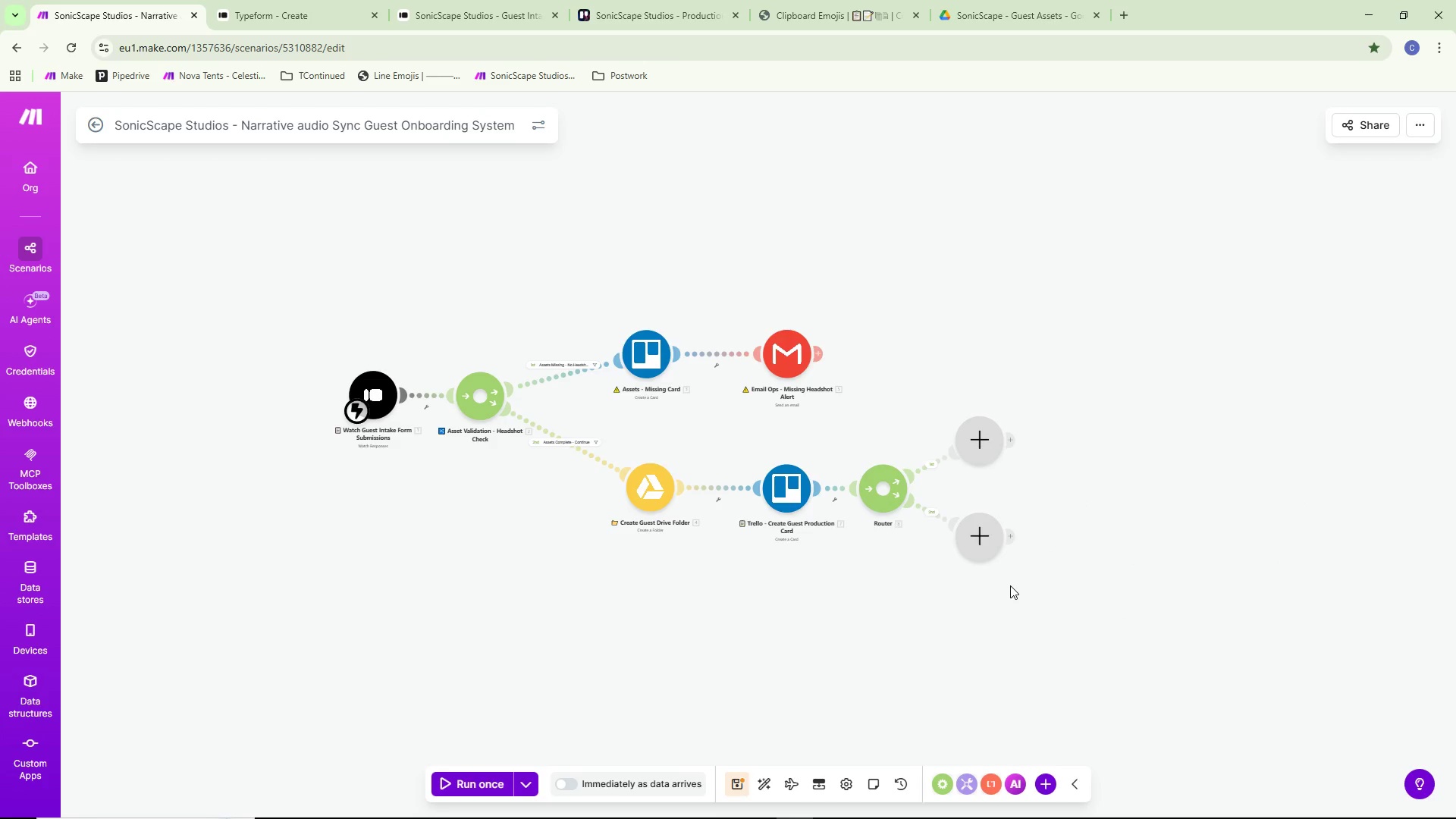 
scroll: coordinate [1033, 573], scroll_direction: up, amount: 1.0
 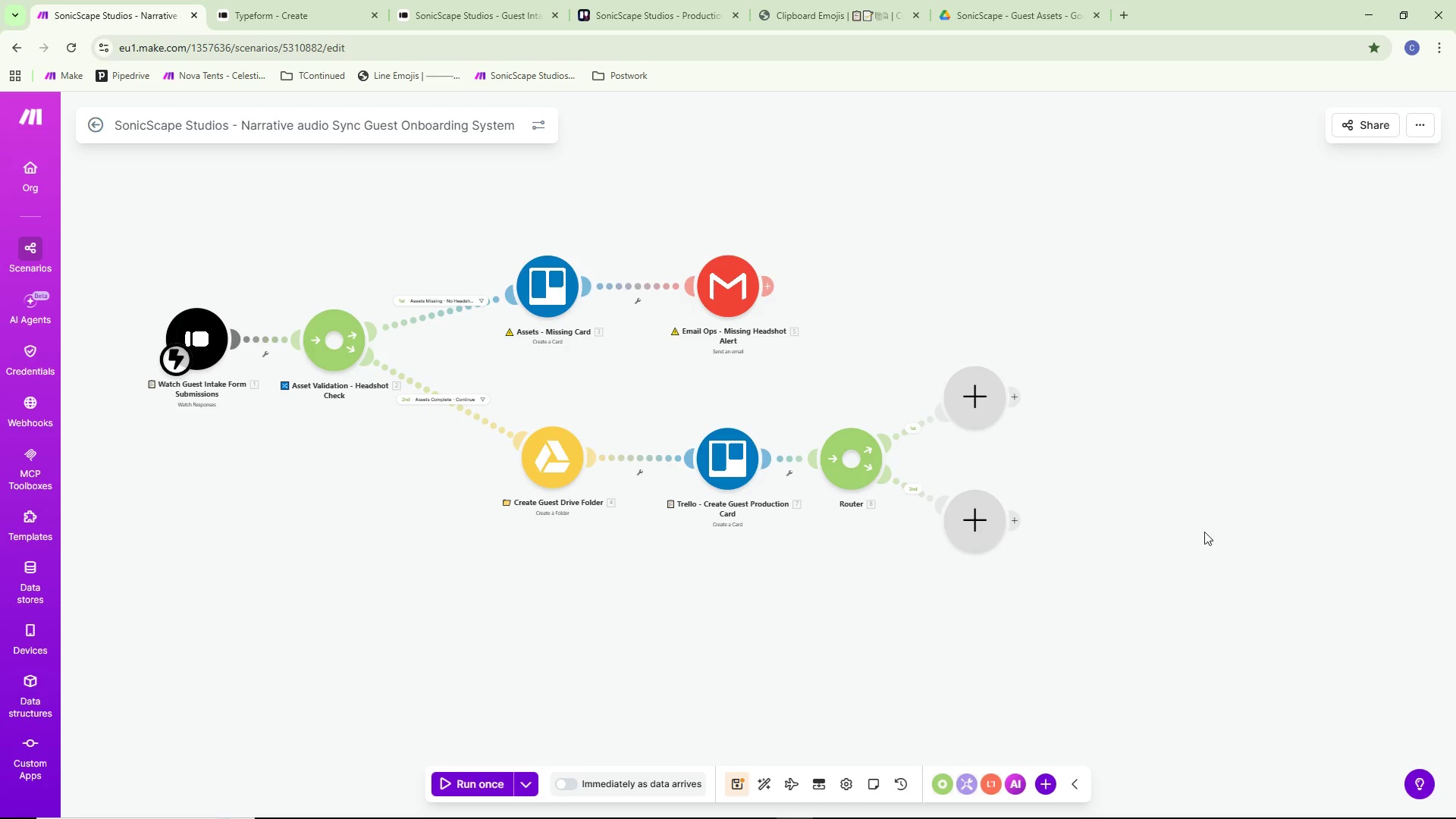 
left_click_drag(start_coordinate=[1204, 532], to_coordinate=[1134, 431])
 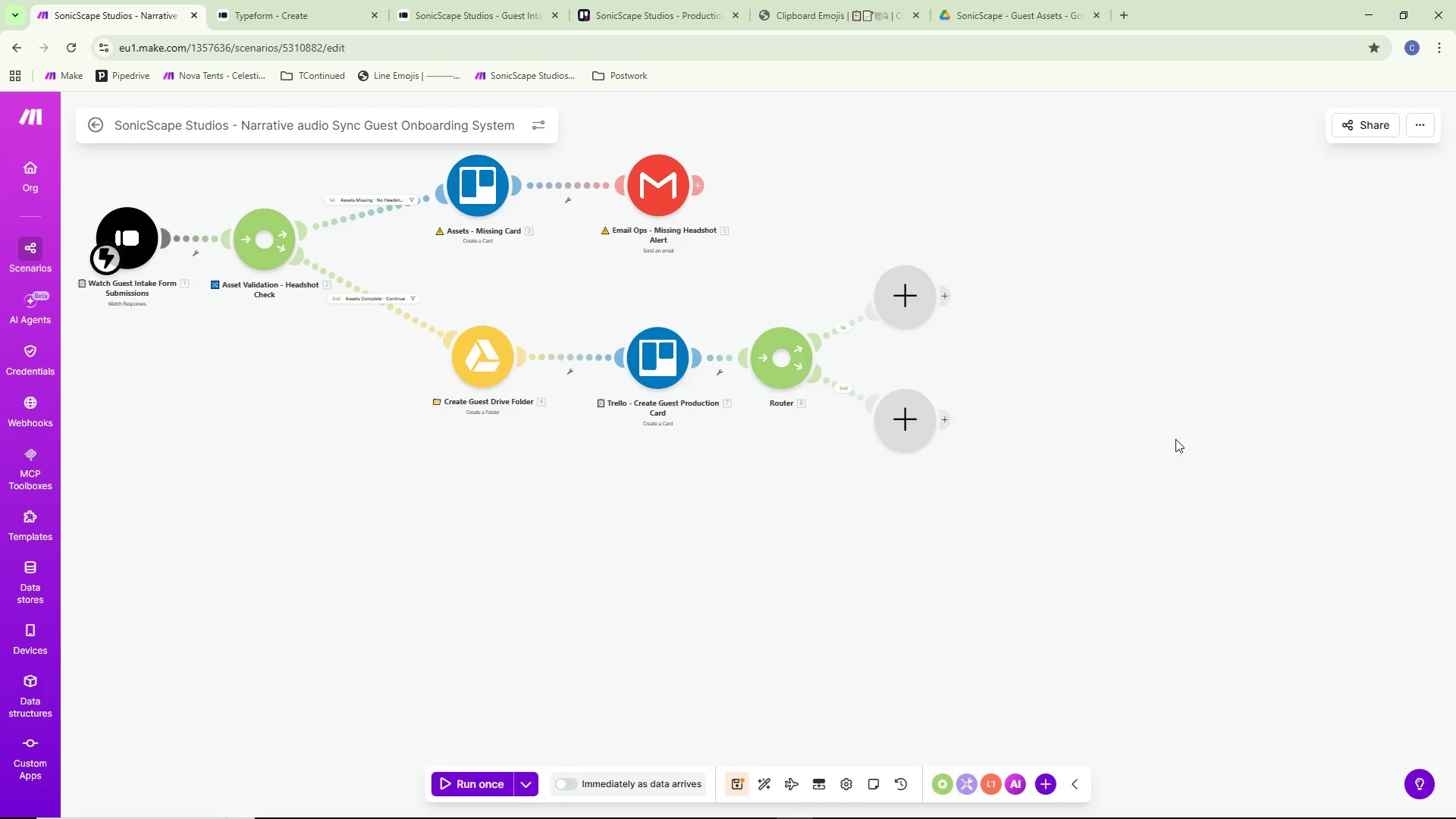 
left_click_drag(start_coordinate=[1175, 439], to_coordinate=[1161, 465])
 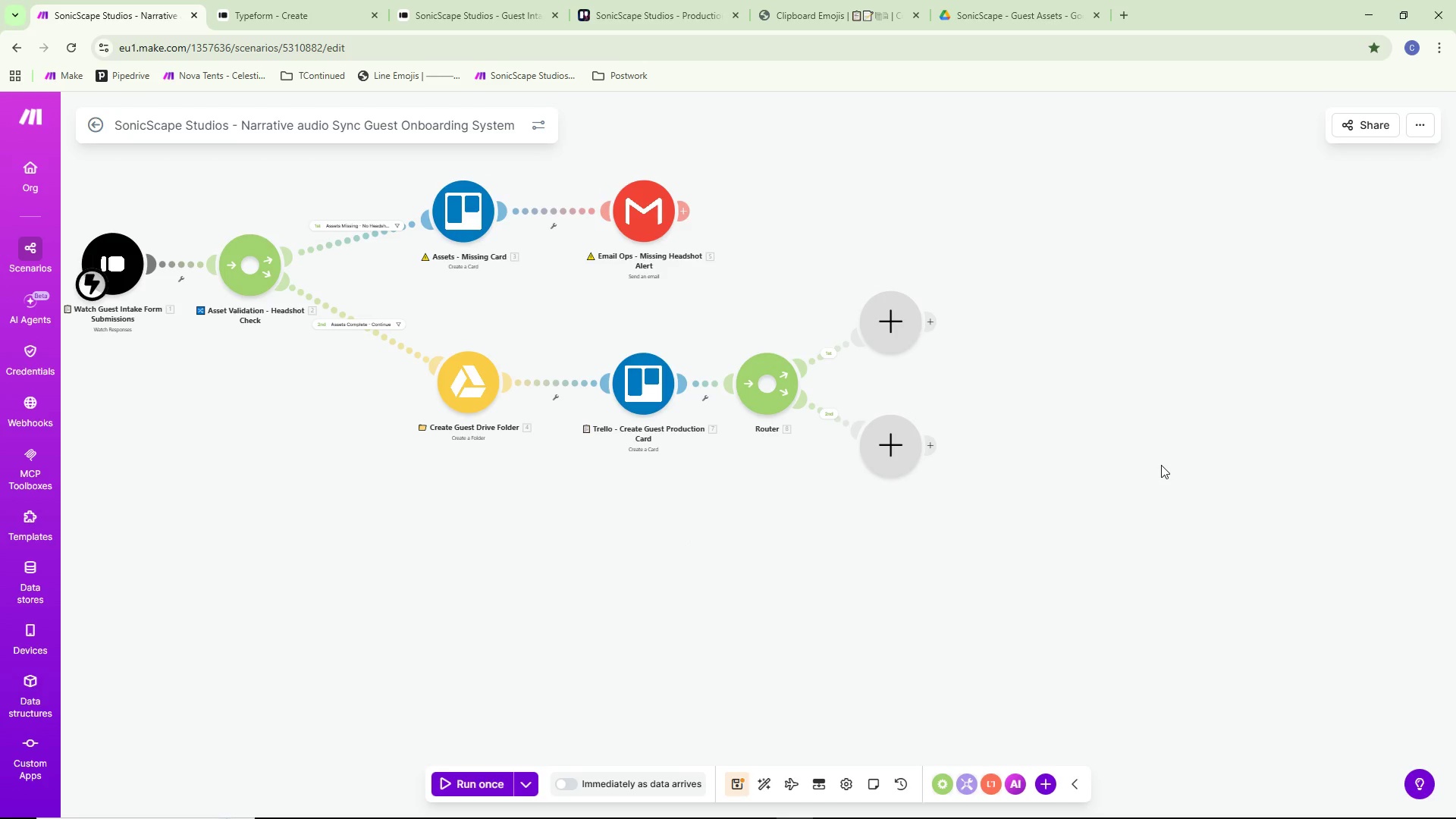 
left_click_drag(start_coordinate=[1161, 465], to_coordinate=[1181, 419])
 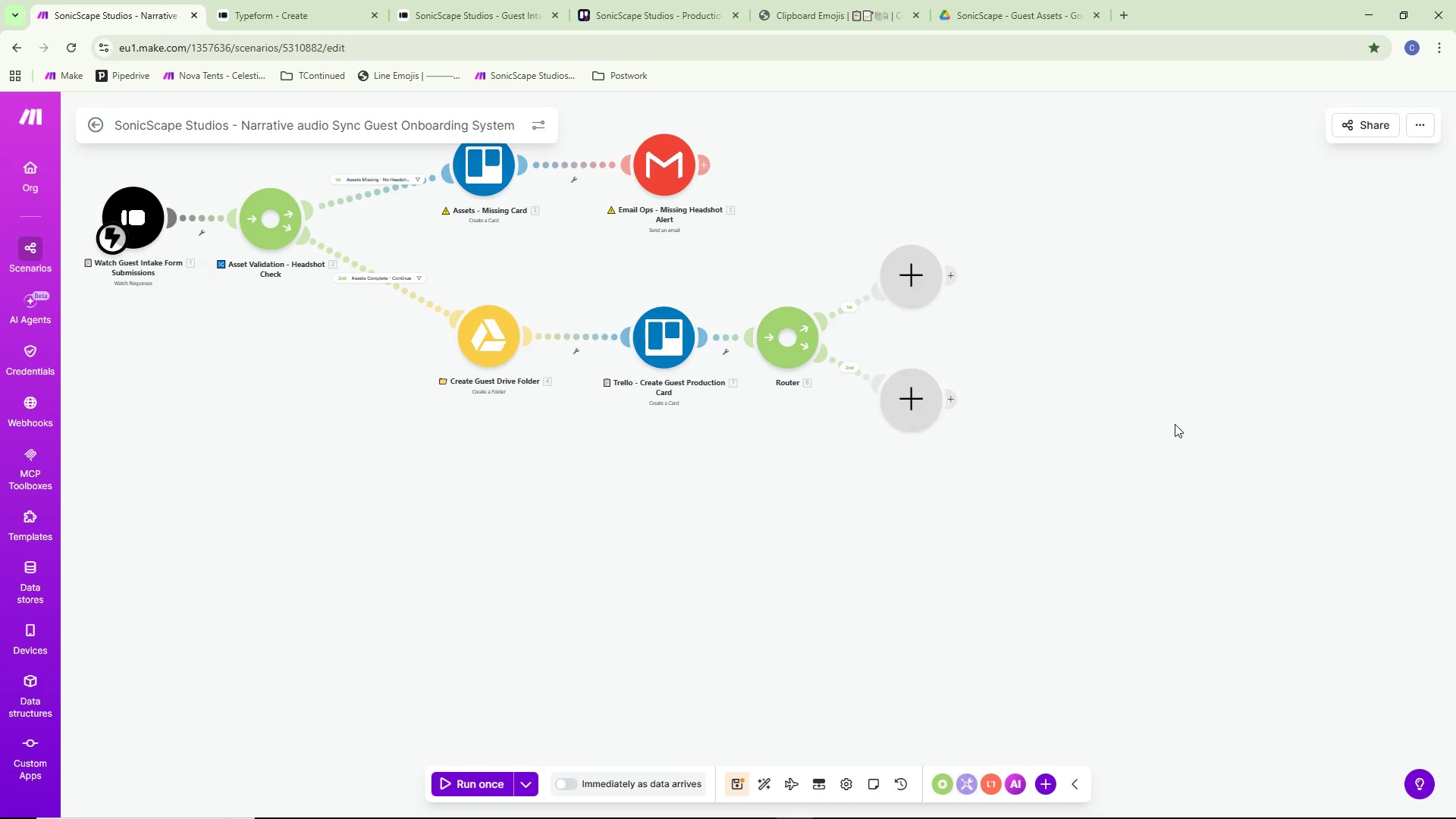 
left_click_drag(start_coordinate=[1176, 422], to_coordinate=[1164, 449])
 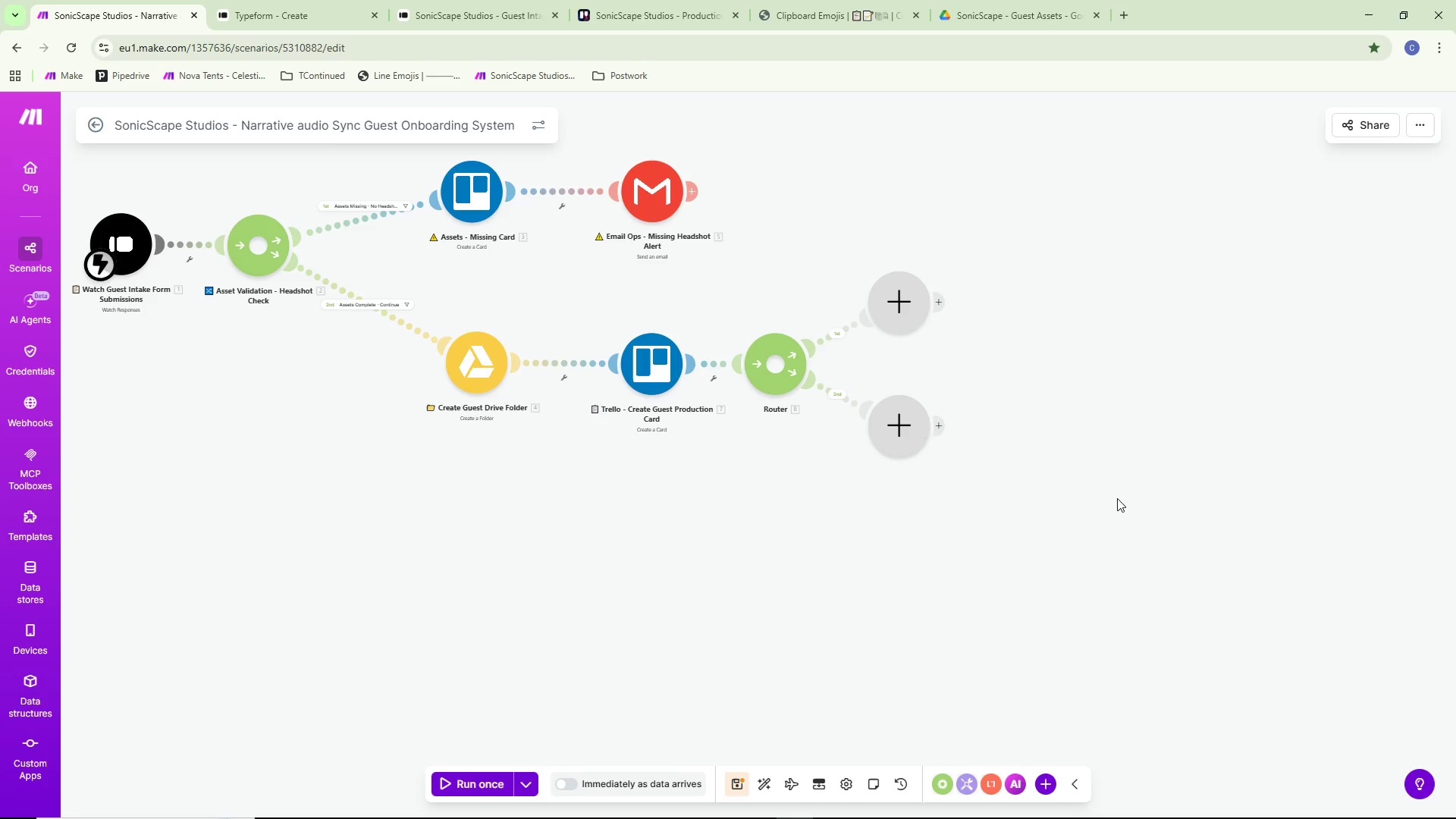 
wait(14.62)
 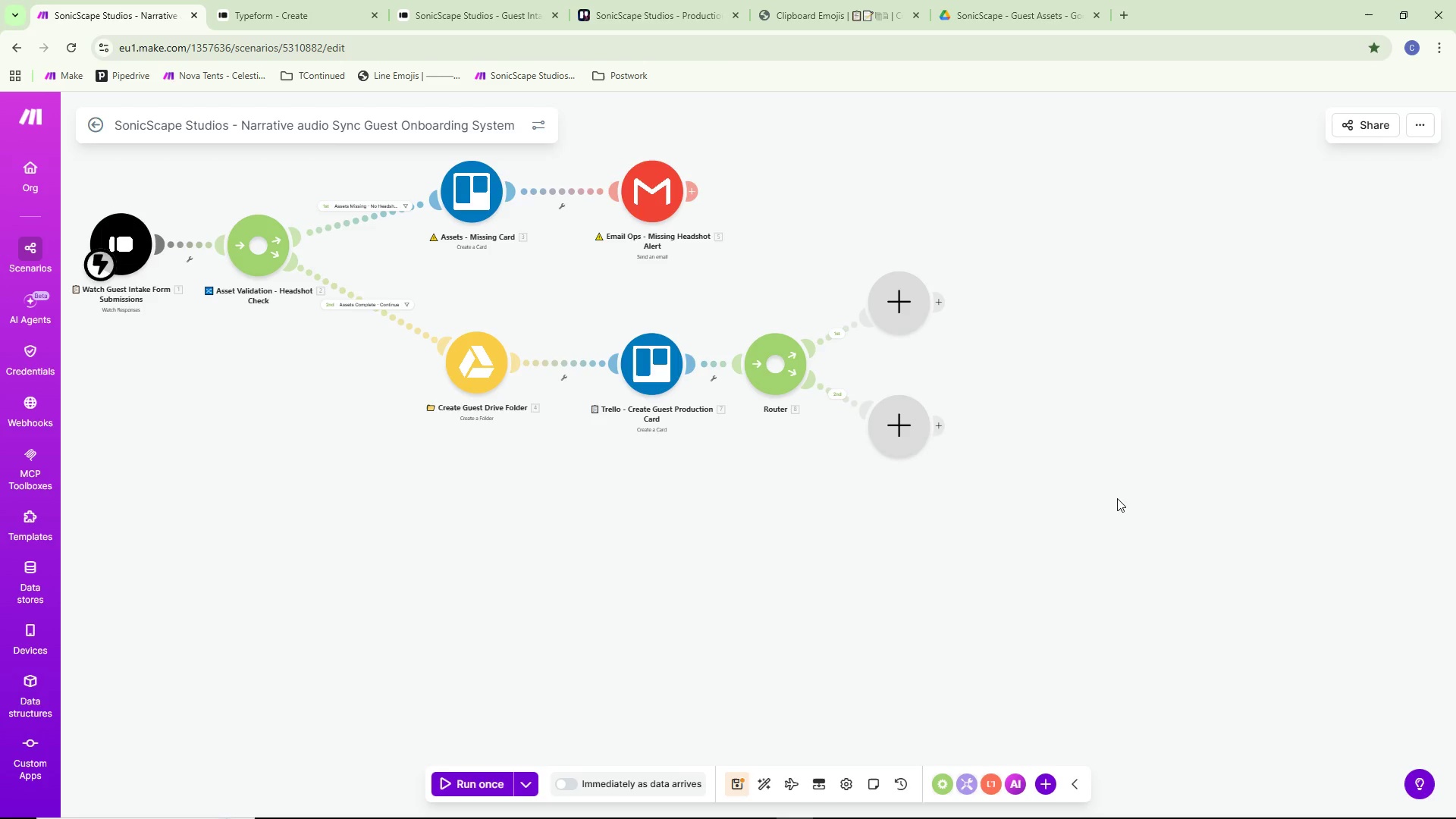 
left_click_drag(start_coordinate=[494, 353], to_coordinate=[485, 349])
 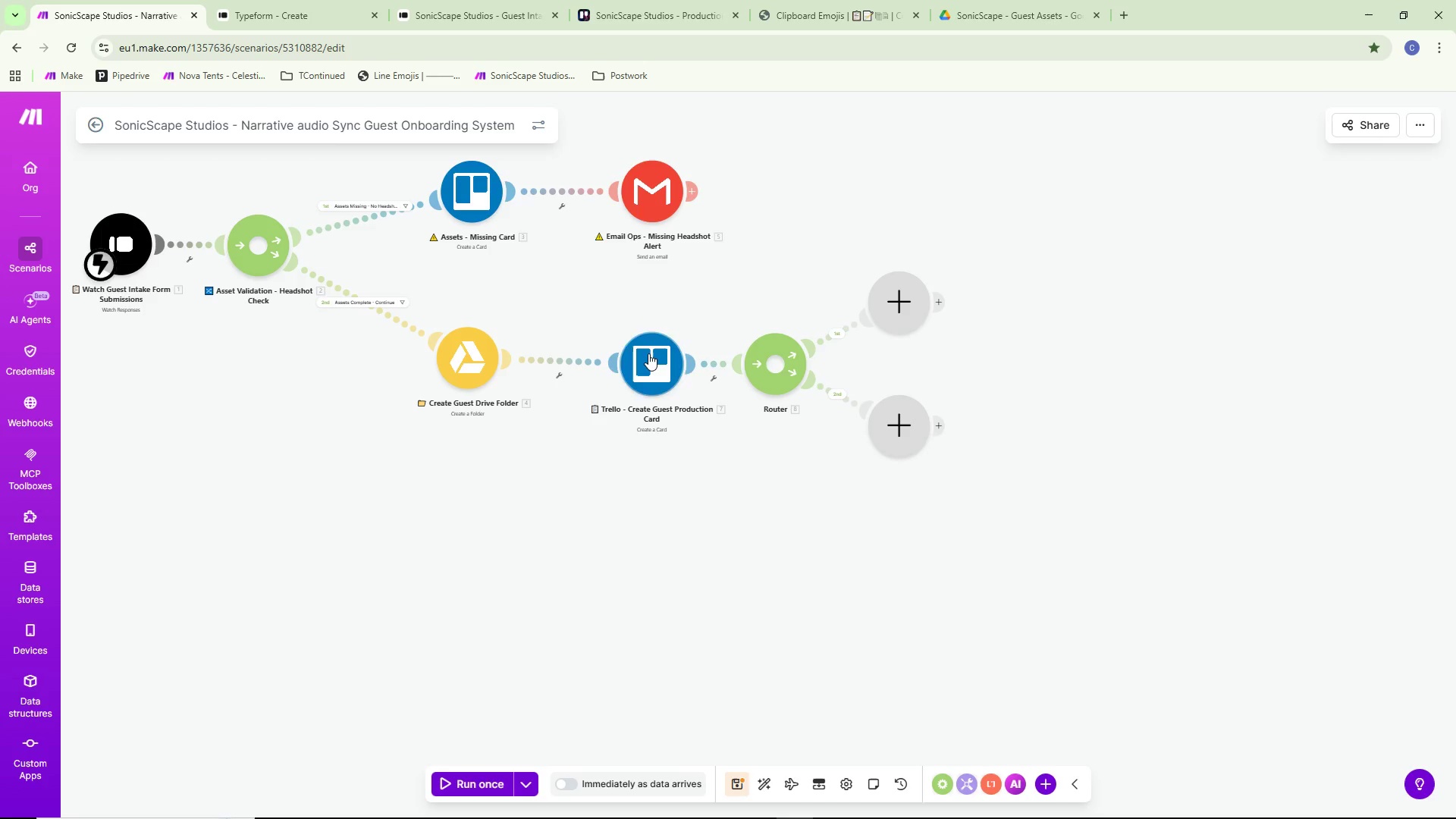 
left_click_drag(start_coordinate=[648, 354], to_coordinate=[645, 347])
 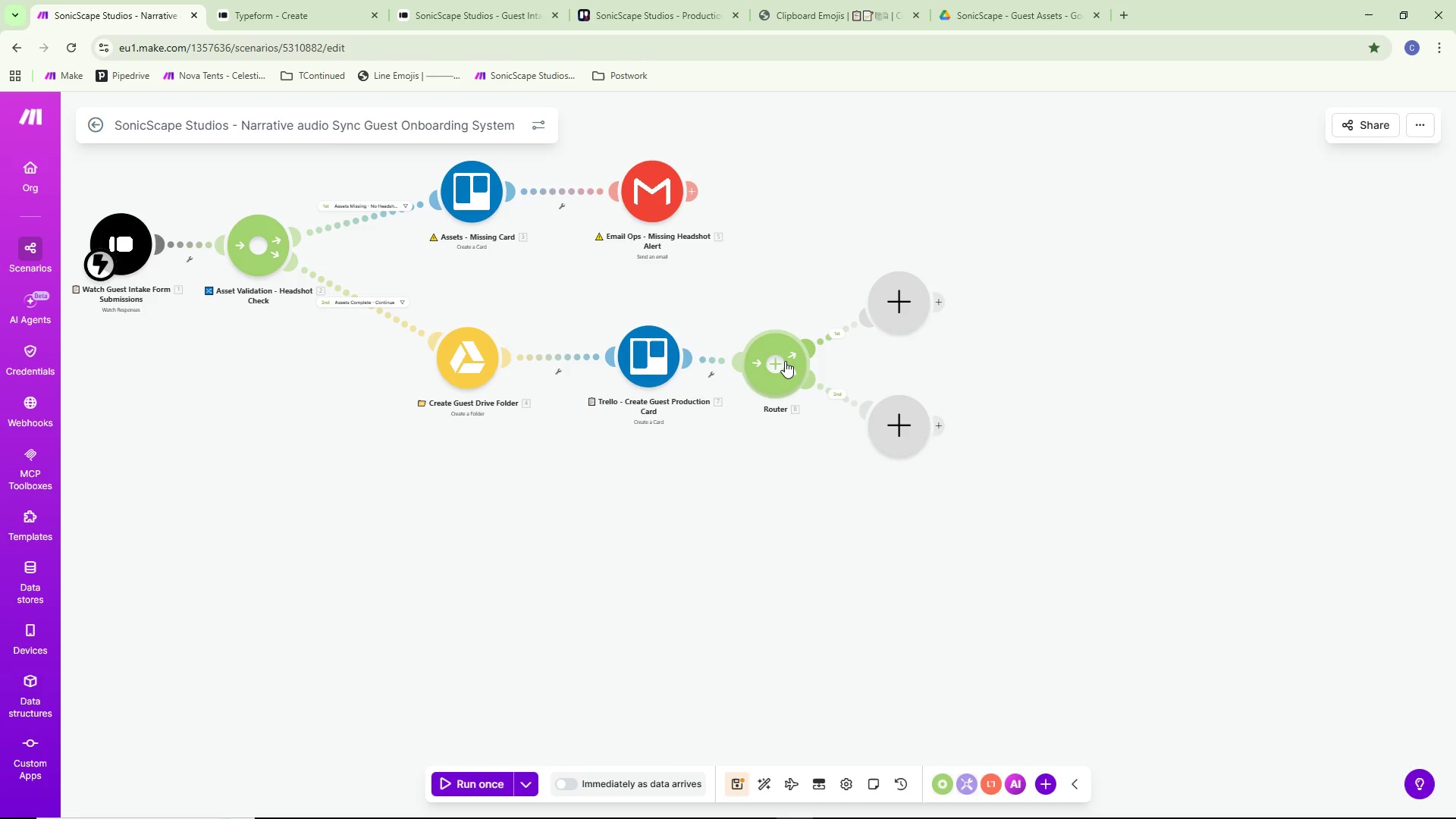 
left_click_drag(start_coordinate=[774, 364], to_coordinate=[788, 363])
 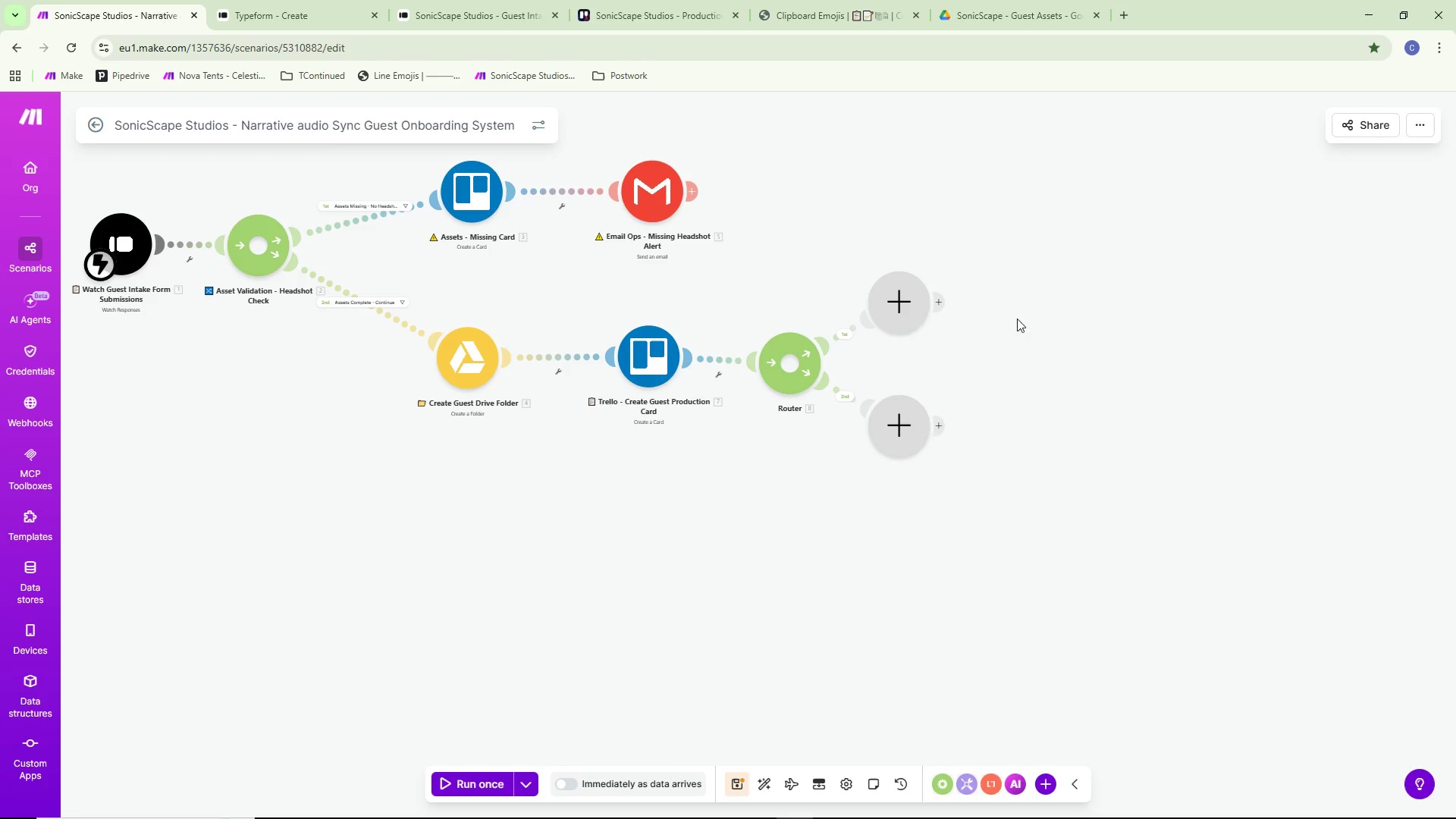 
left_click_drag(start_coordinate=[893, 421], to_coordinate=[905, 447])
 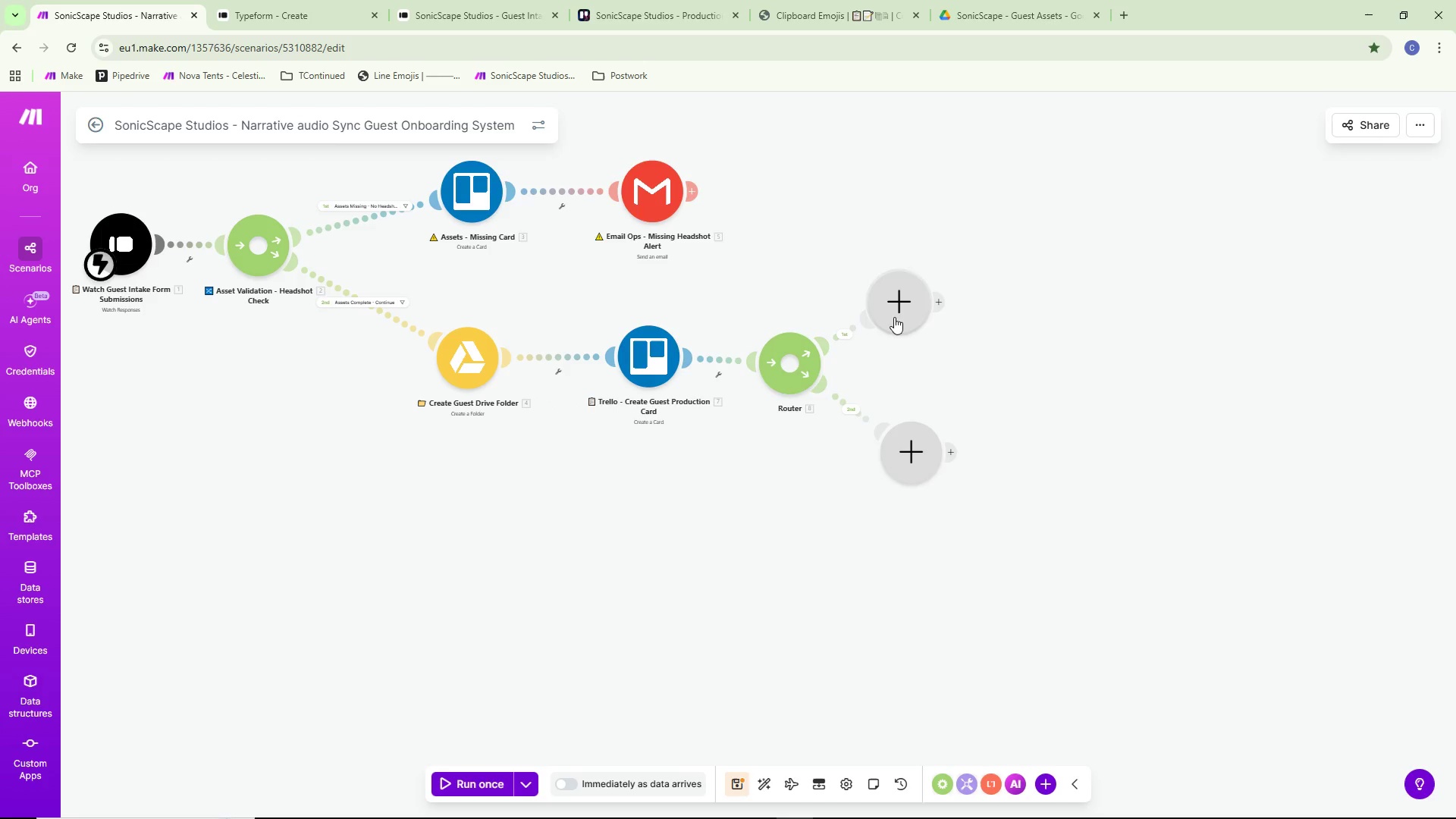 
left_click_drag(start_coordinate=[895, 314], to_coordinate=[912, 327])
 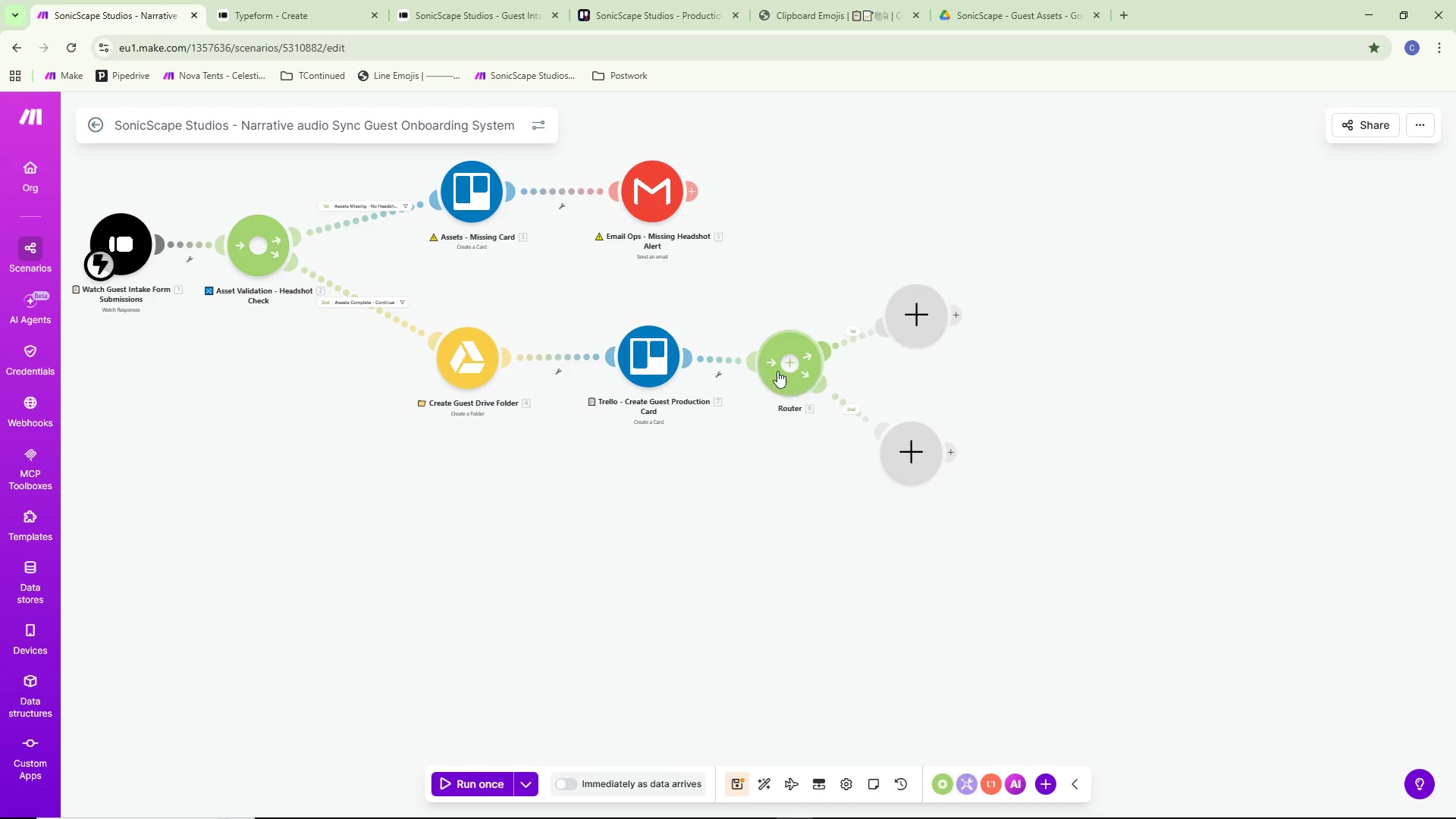 
right_click([778, 364])
 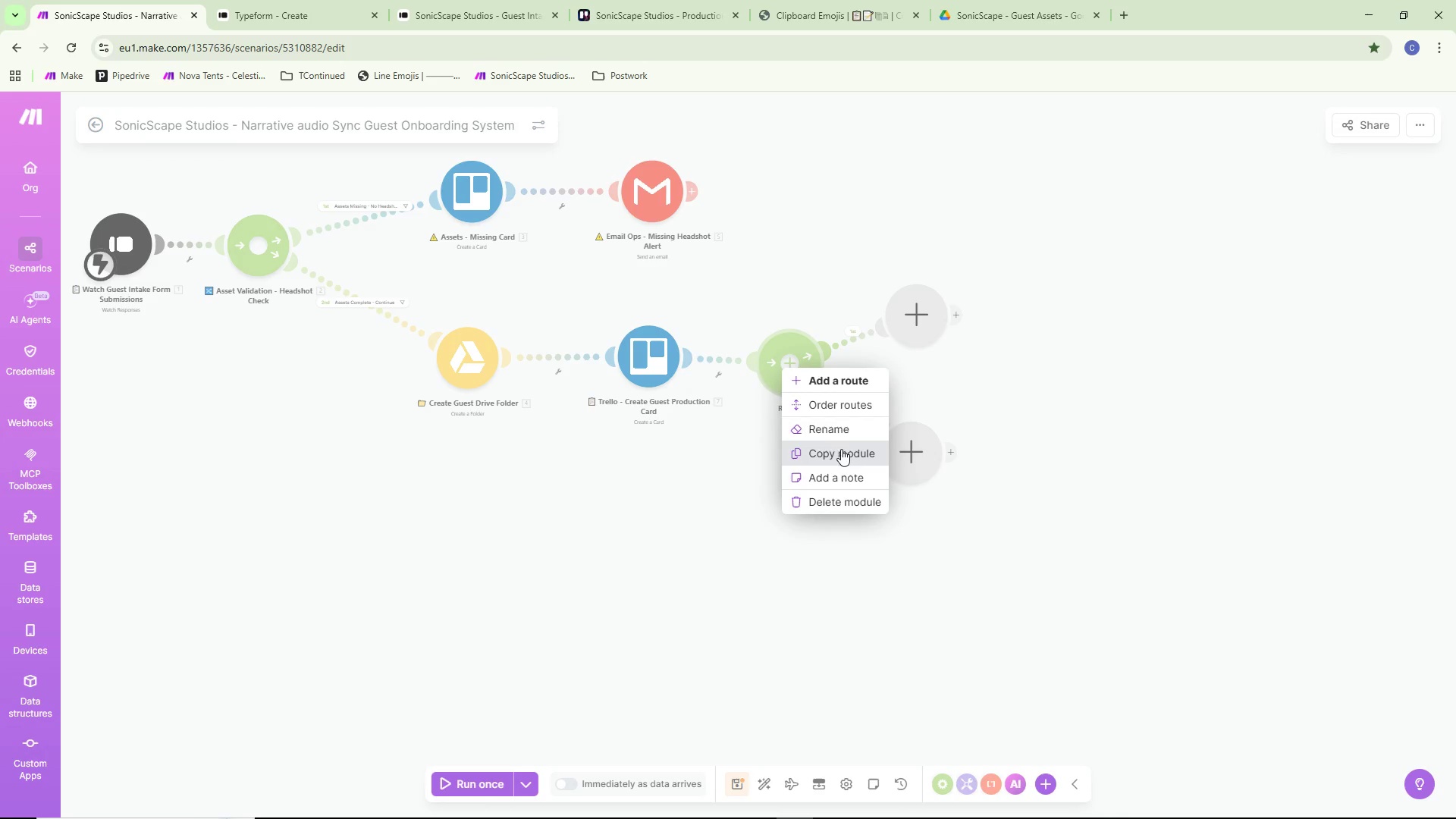 
left_click([844, 424])
 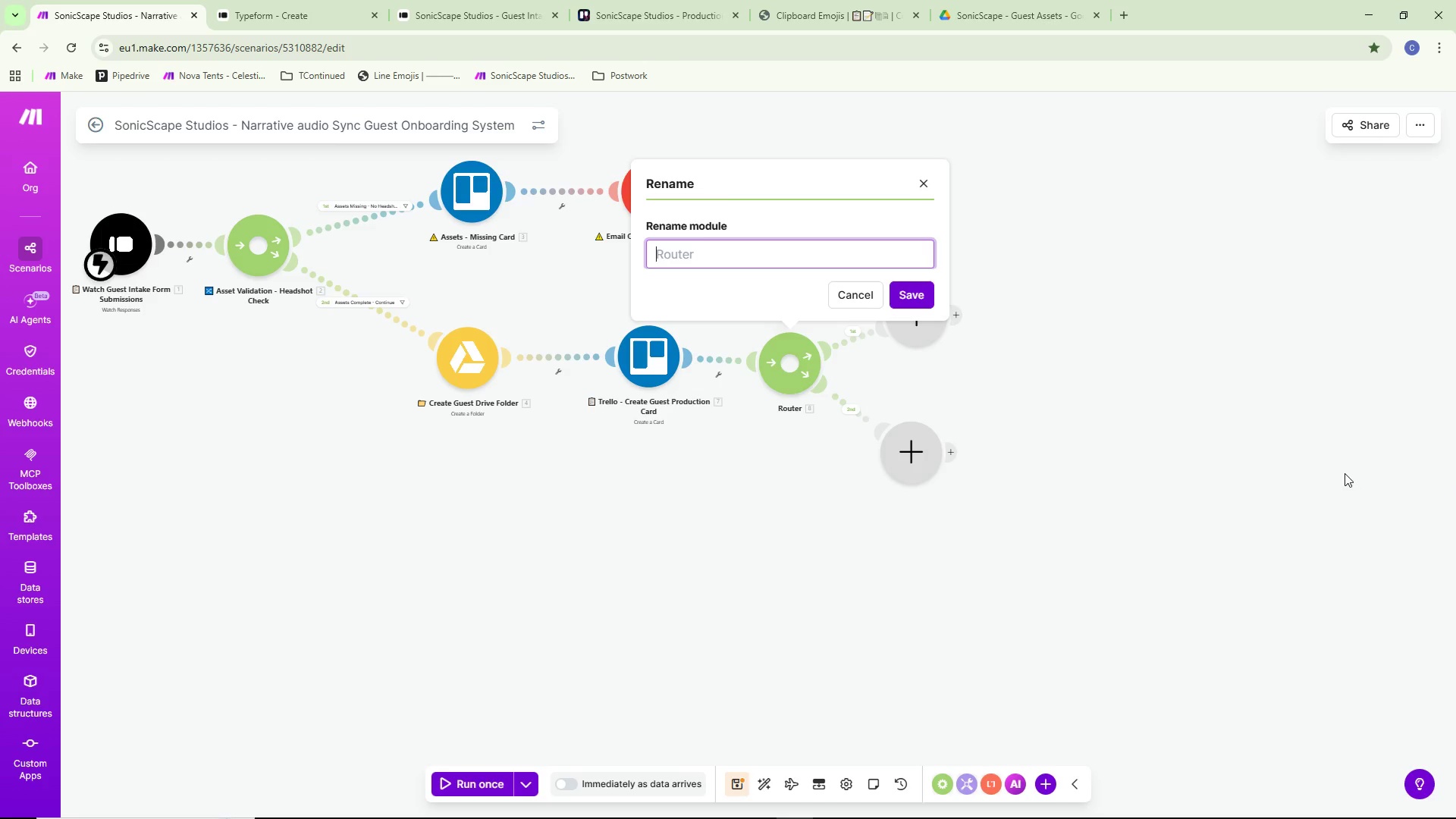 
wait(12.91)
 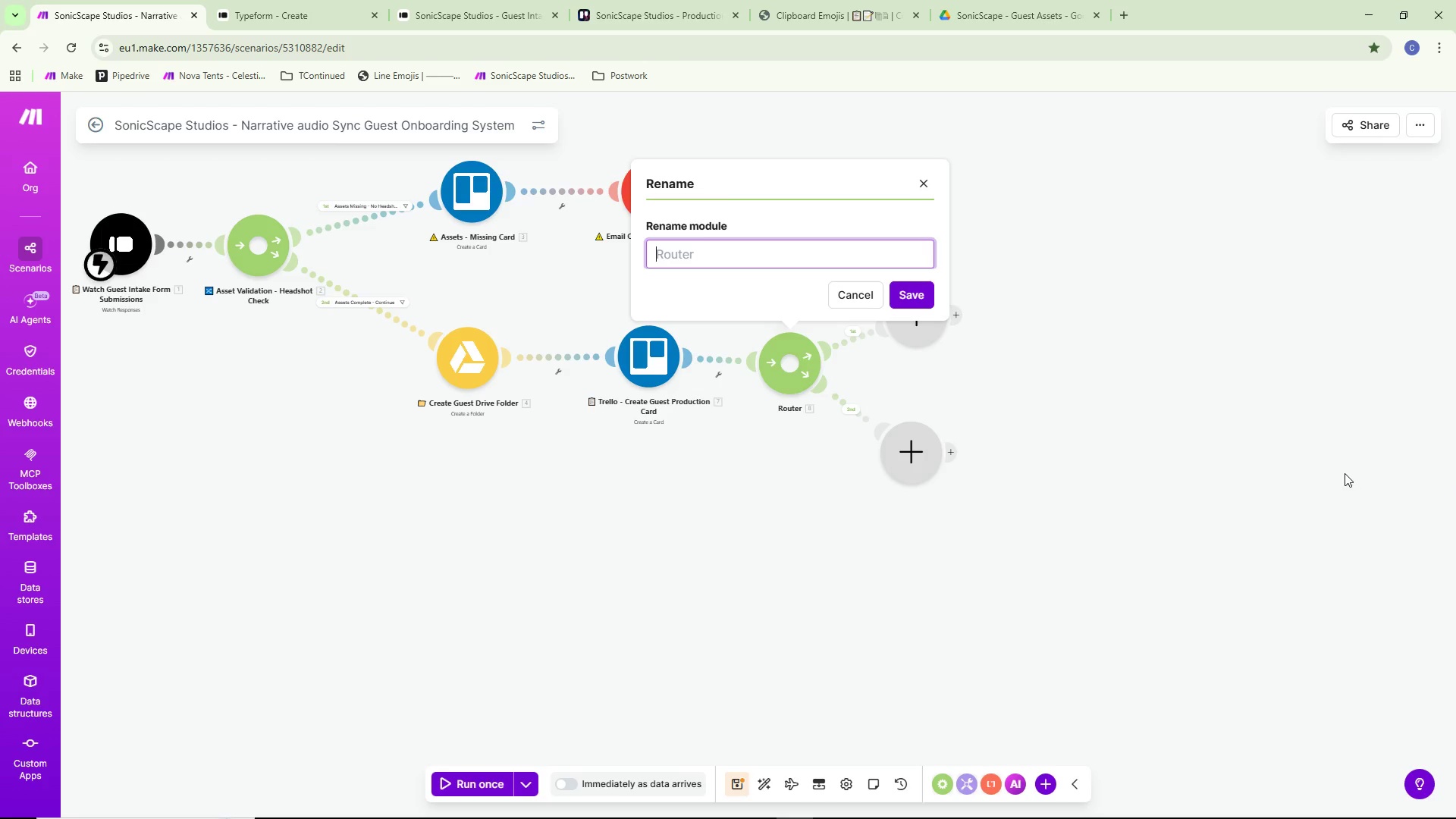 
left_click([930, 485])
 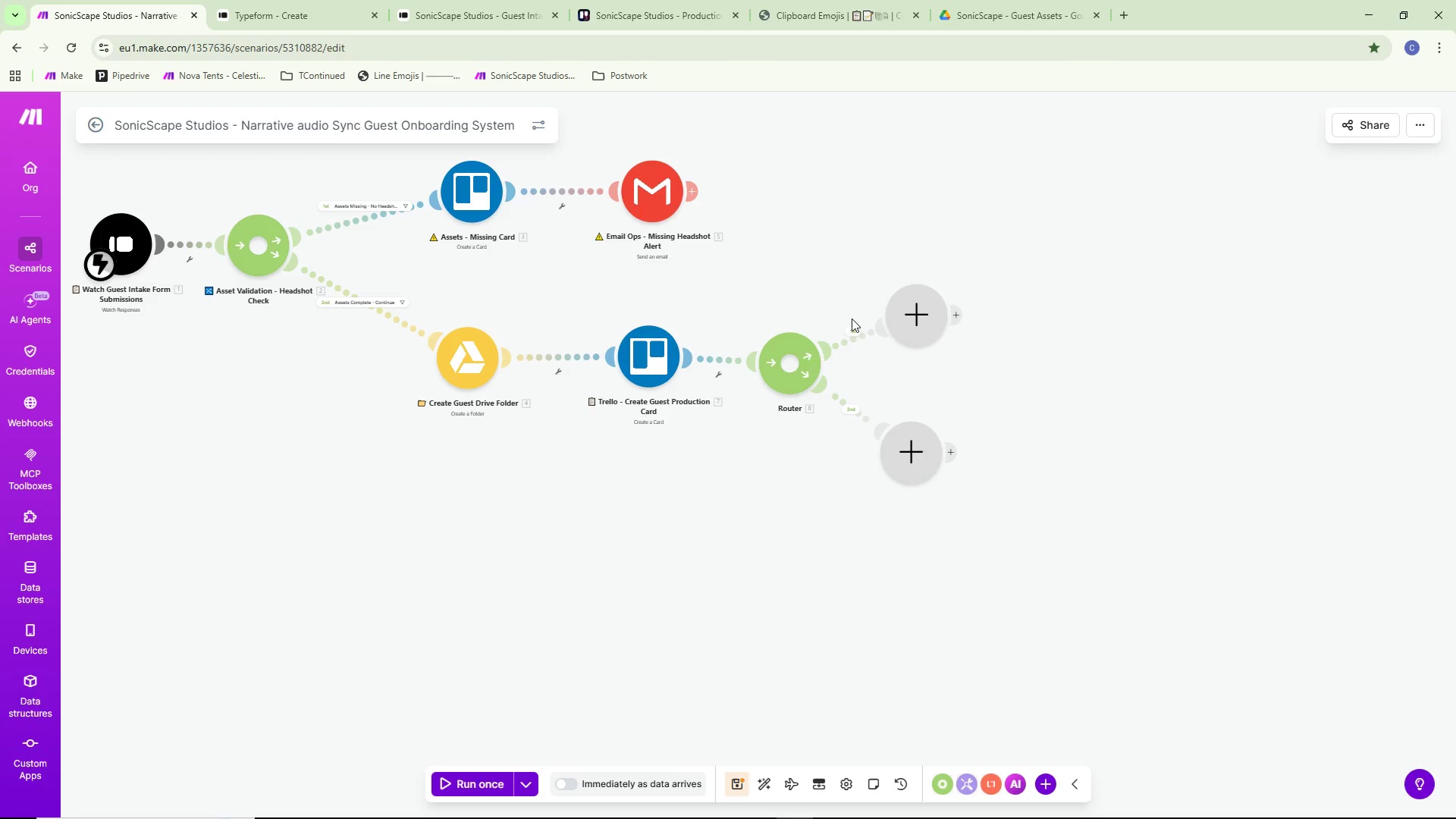 
left_click([852, 324])
 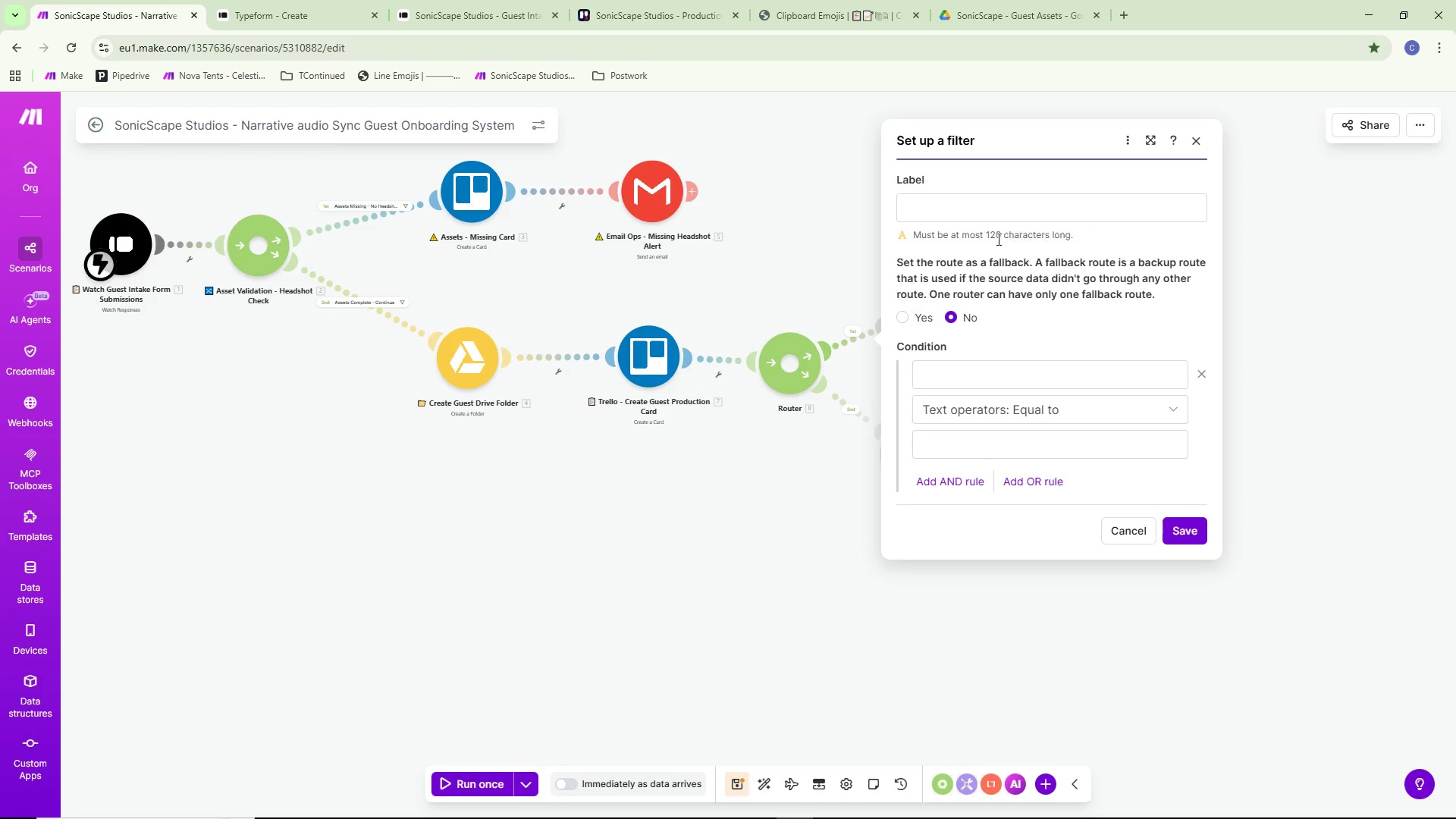 
left_click([996, 221])
 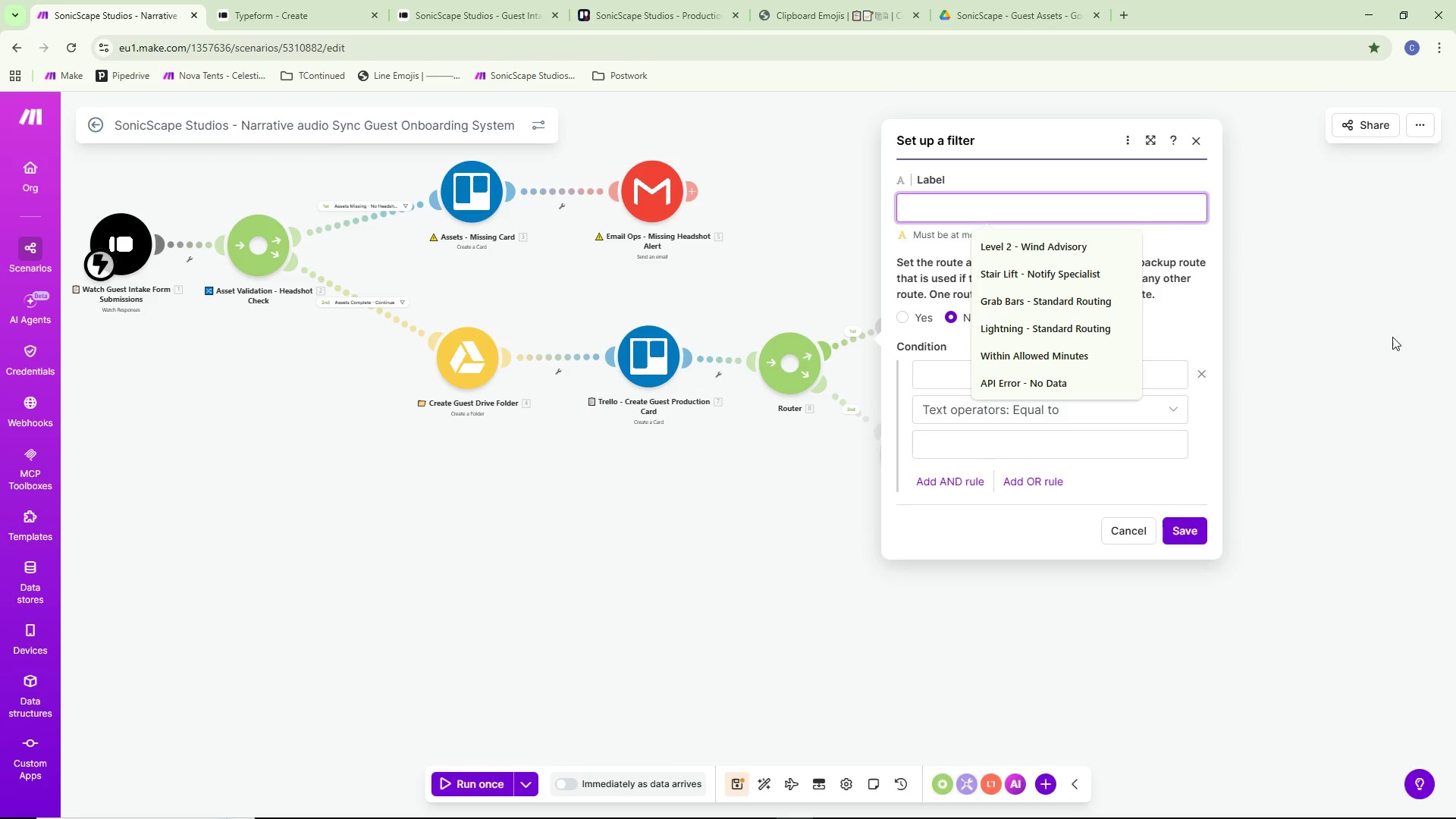 
type(Video recording)